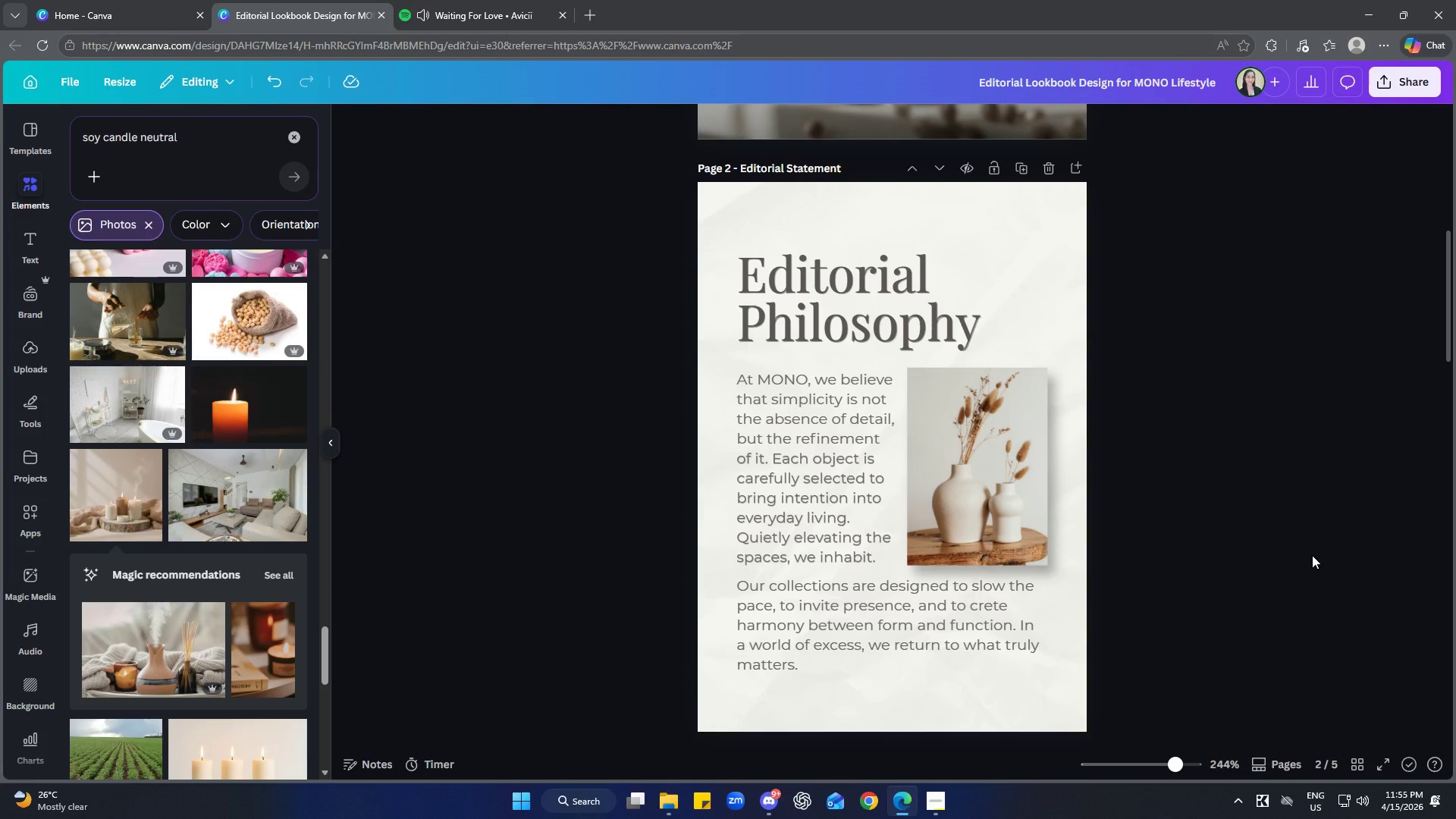 
left_click([943, 648])
 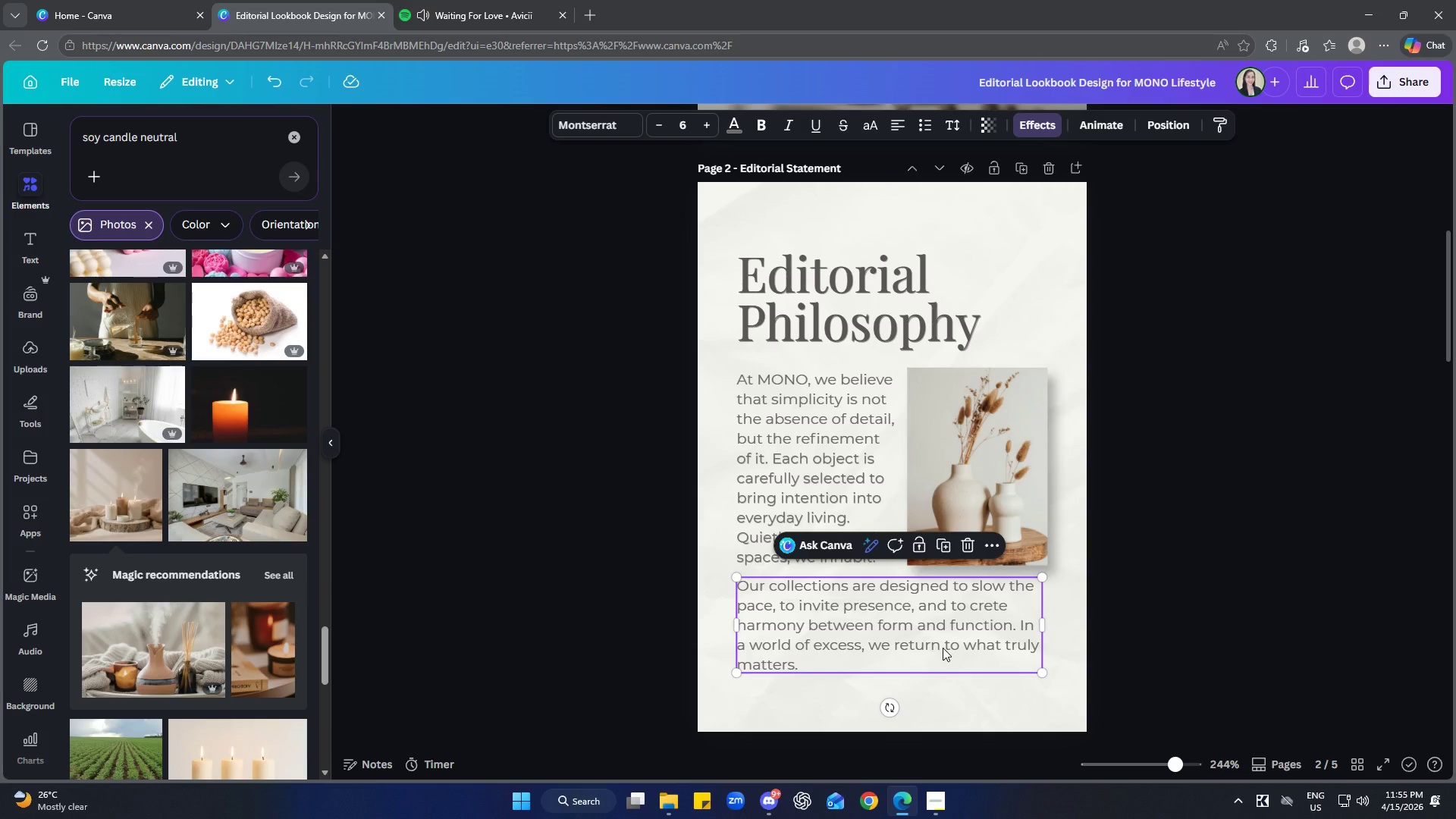 
key(ArrowDown)
 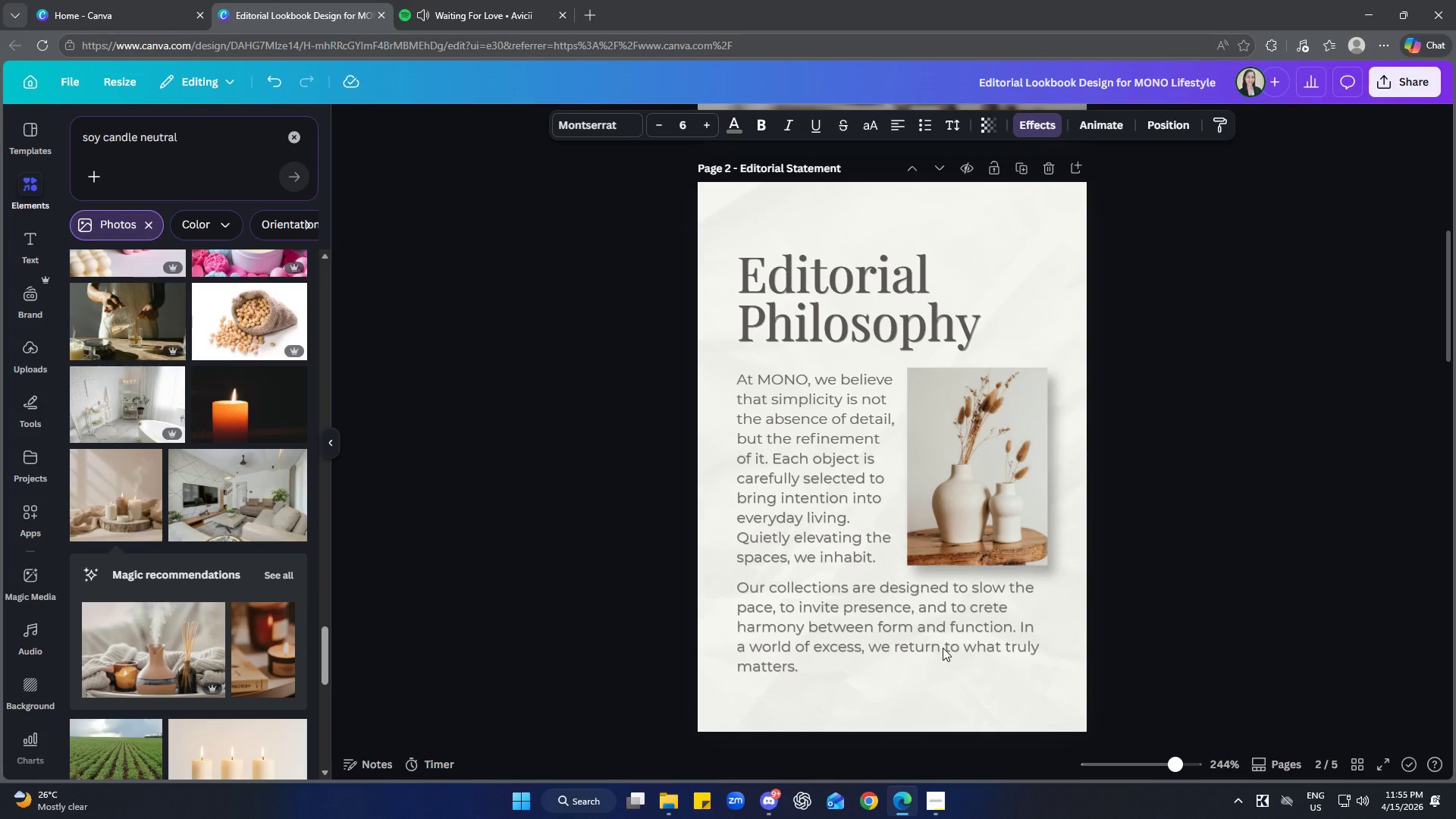 
key(ArrowDown)
 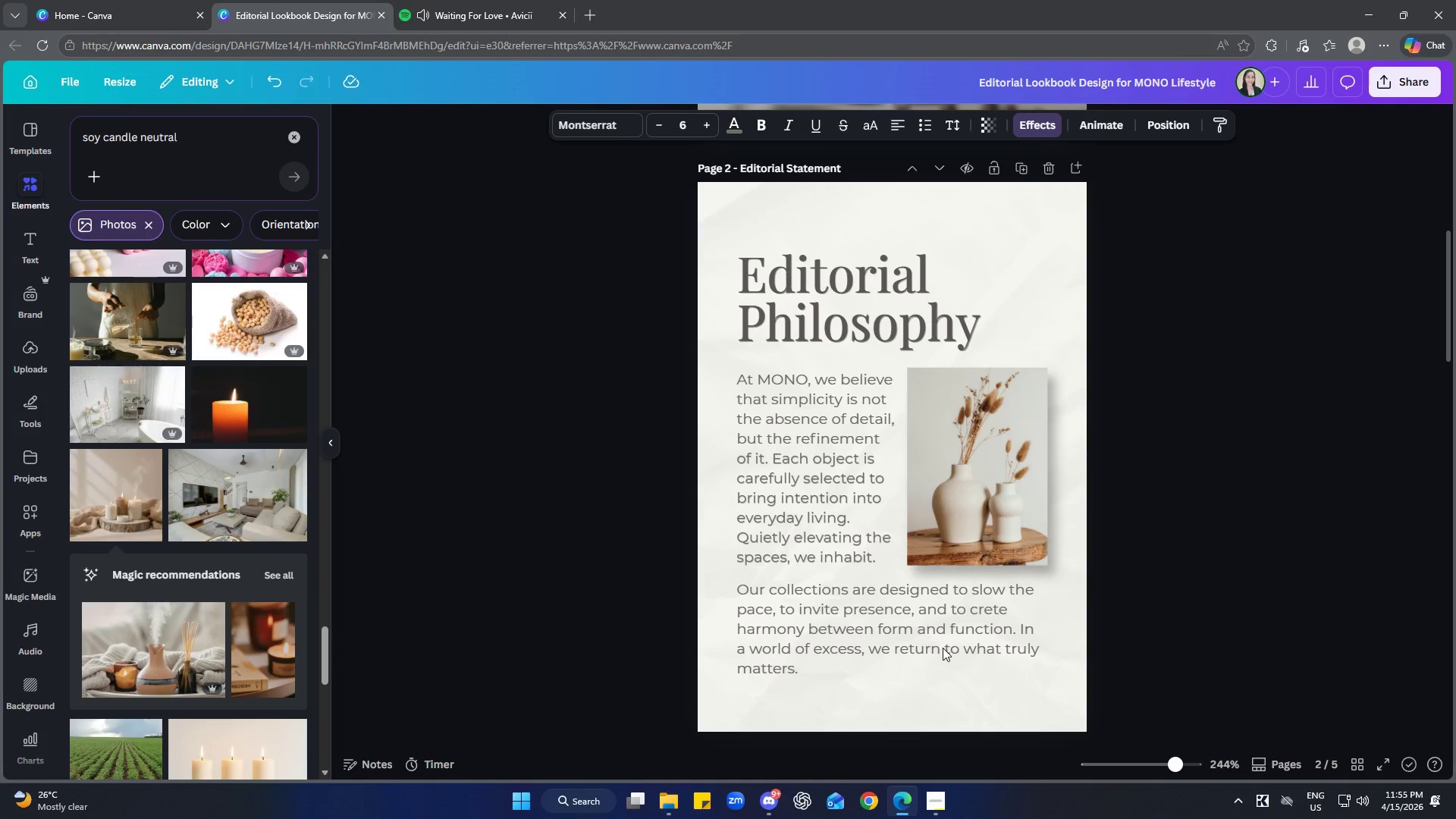 
key(ArrowDown)
 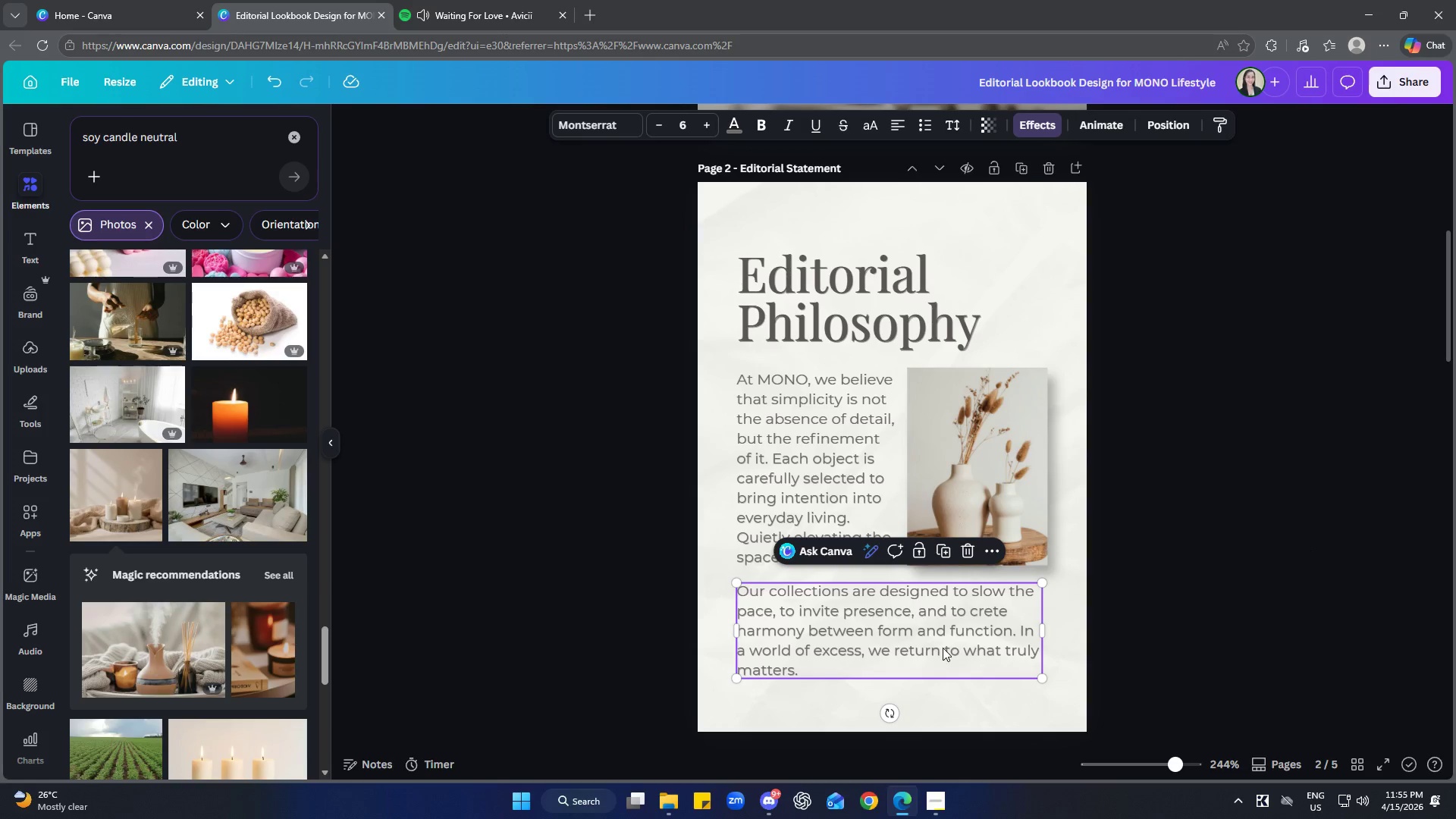 
key(ArrowDown)
 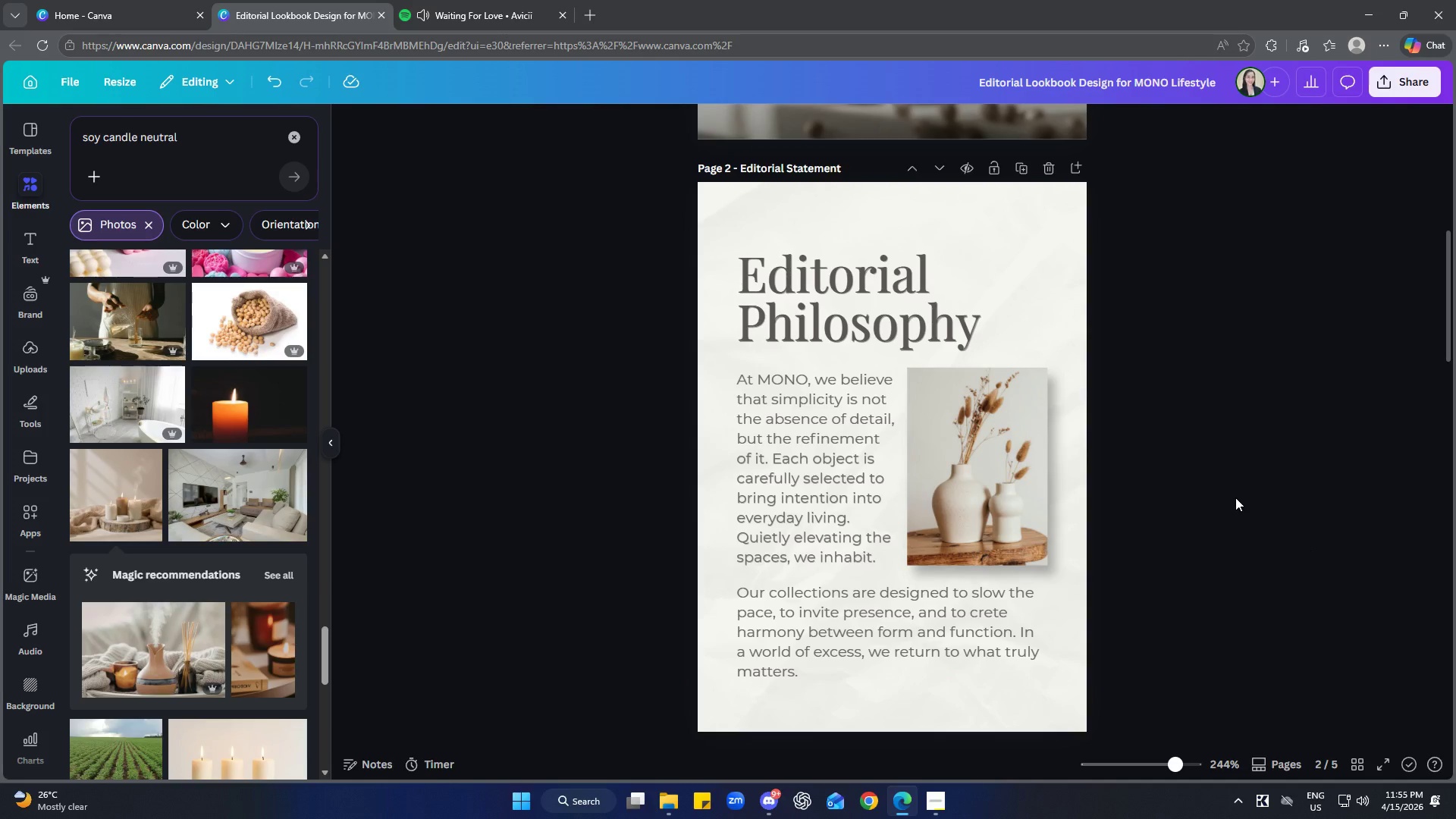 
scroll: coordinate [1219, 490], scroll_direction: down, amount: 4.0
 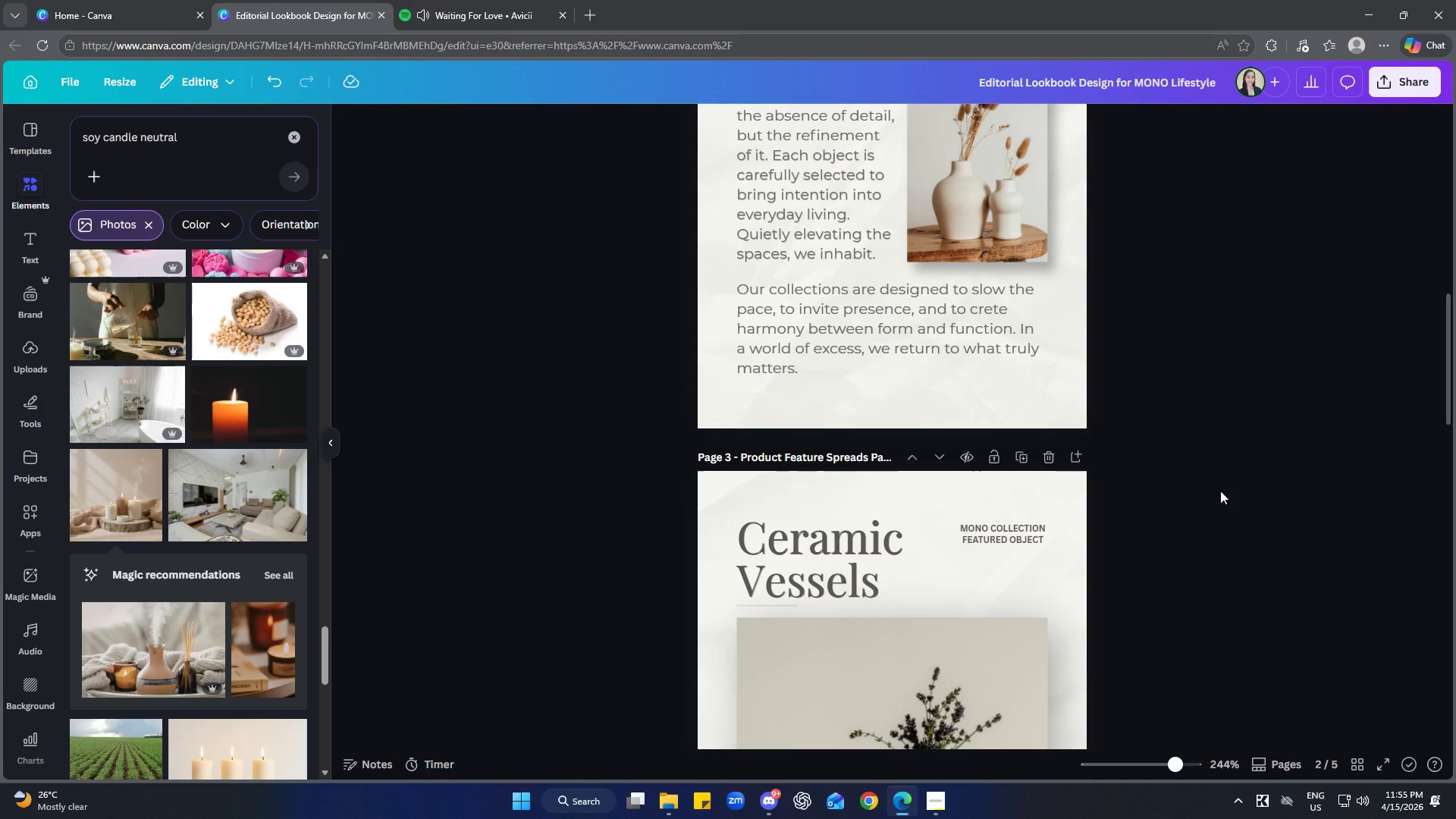 
left_click([983, 313])
 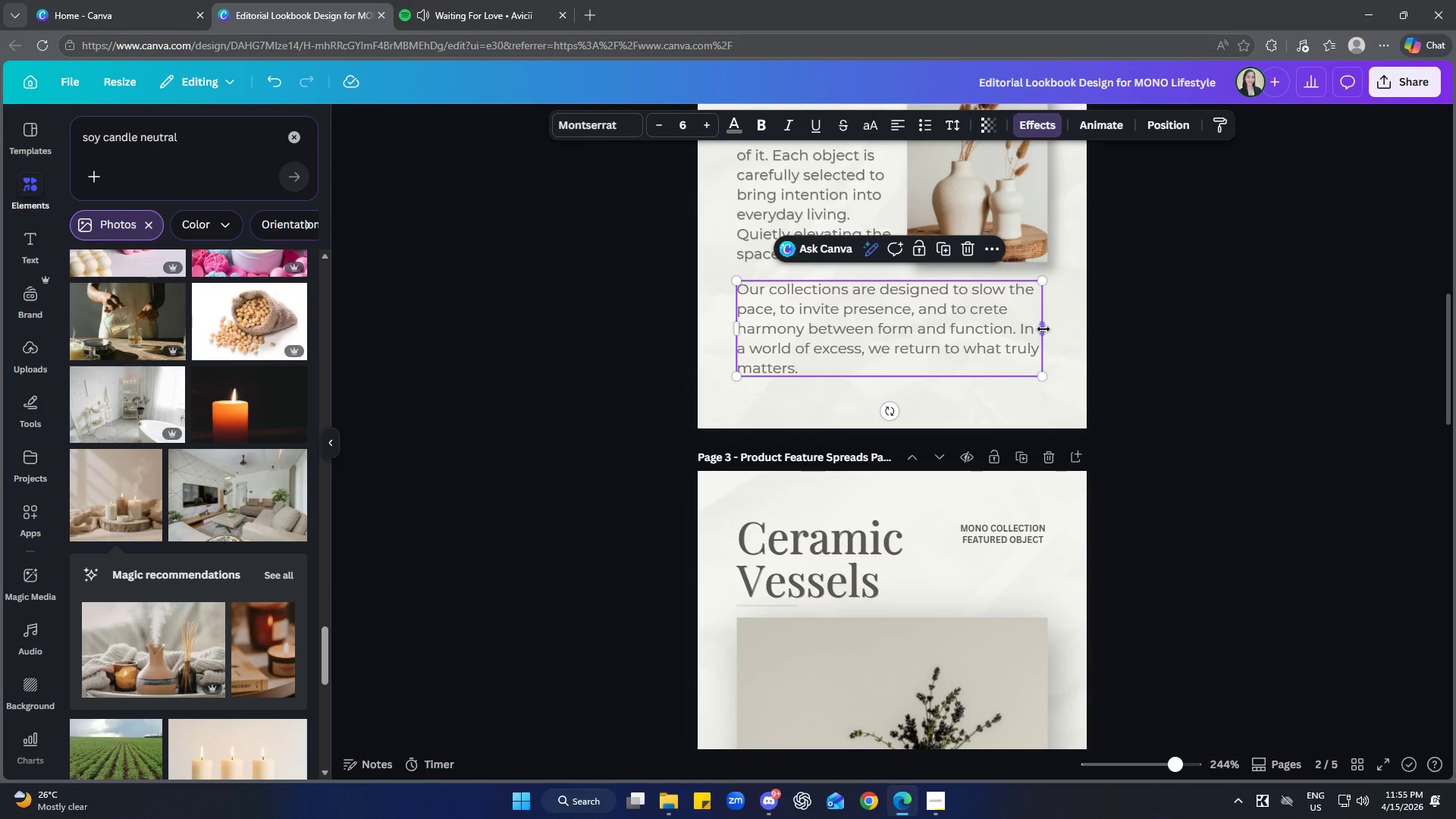 
left_click_drag(start_coordinate=[1044, 329], to_coordinate=[1037, 329])
 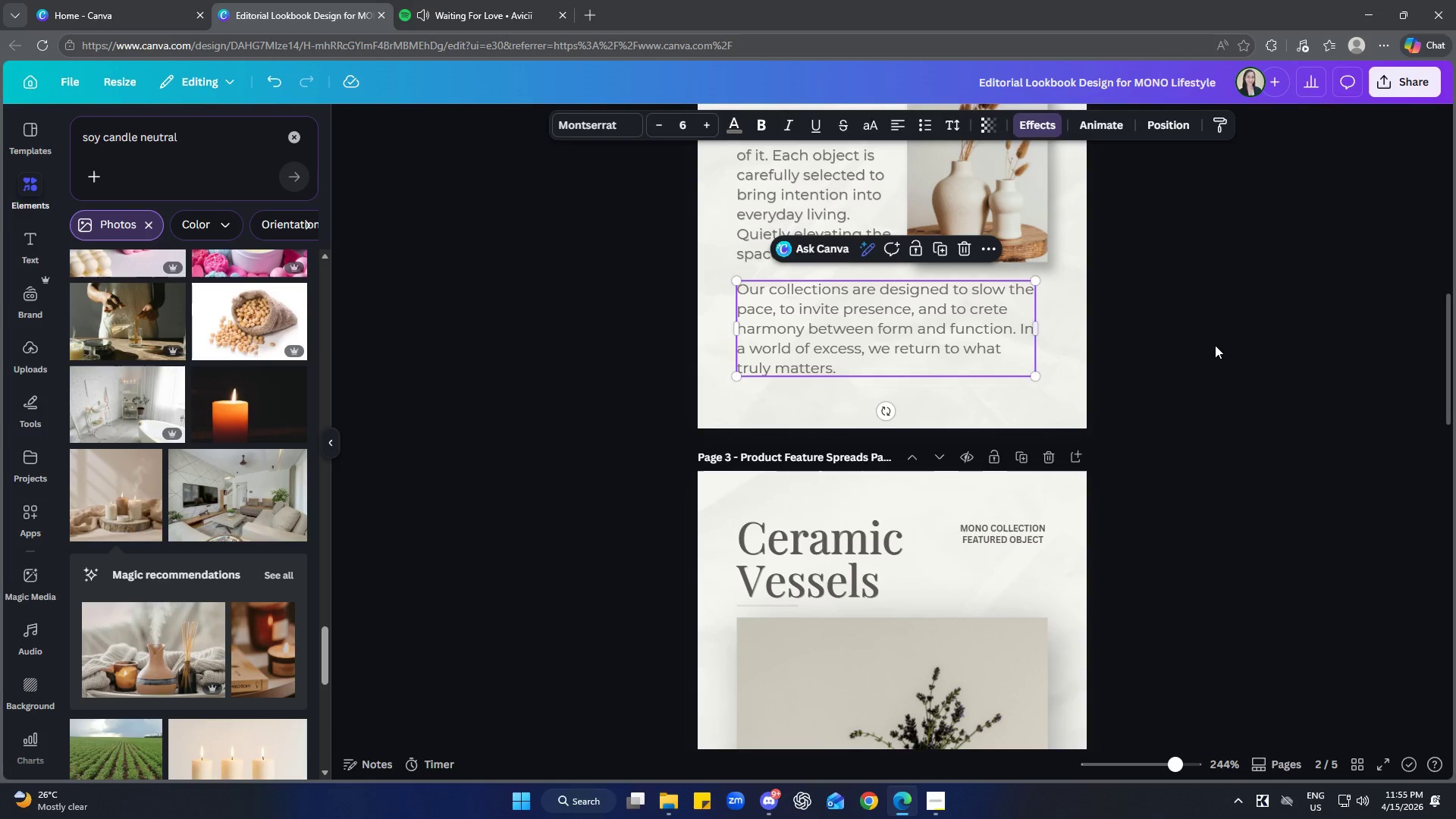 
left_click([1216, 345])
 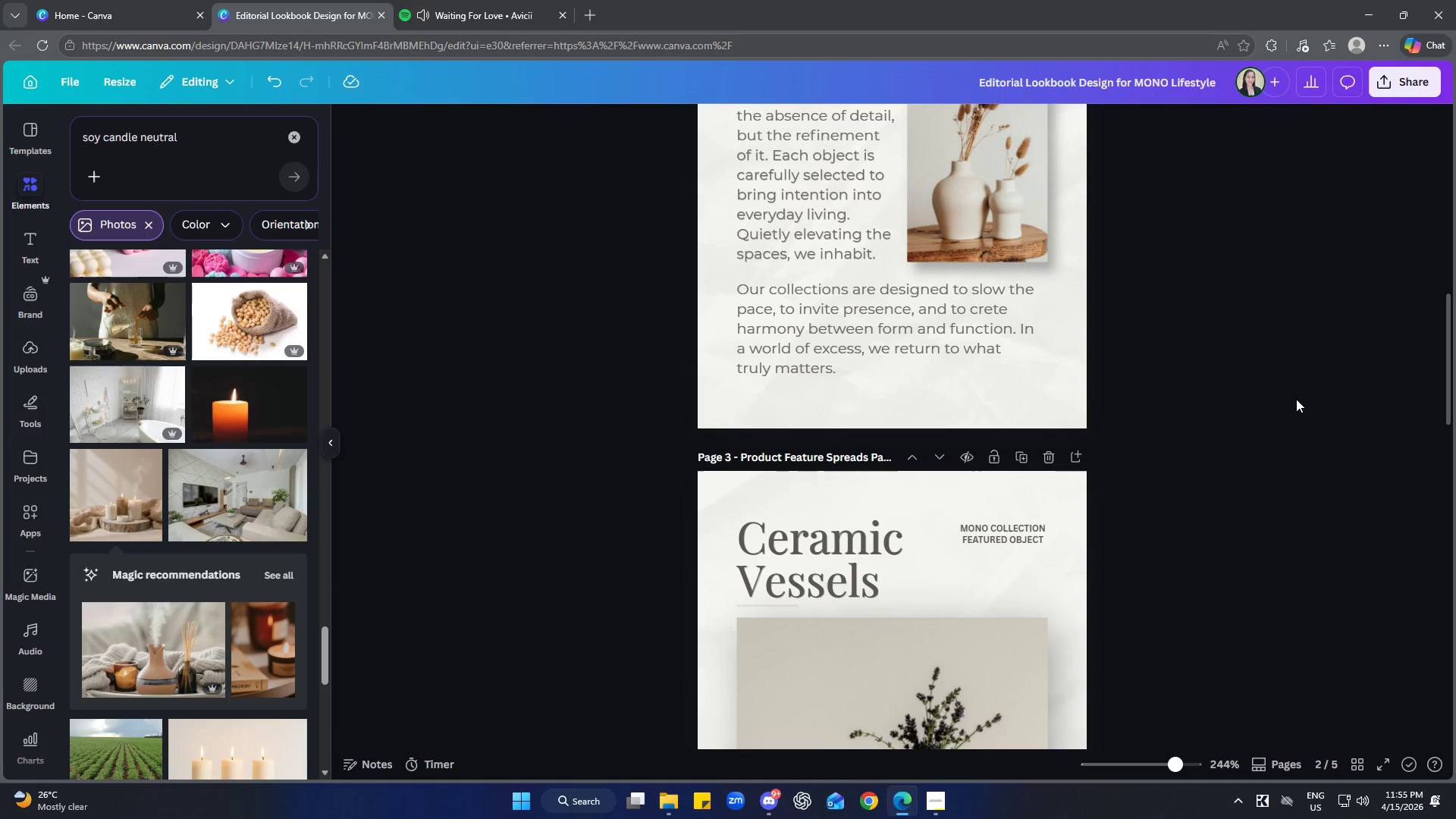 
scroll: coordinate [1238, 551], scroll_direction: down, amount: 9.0
 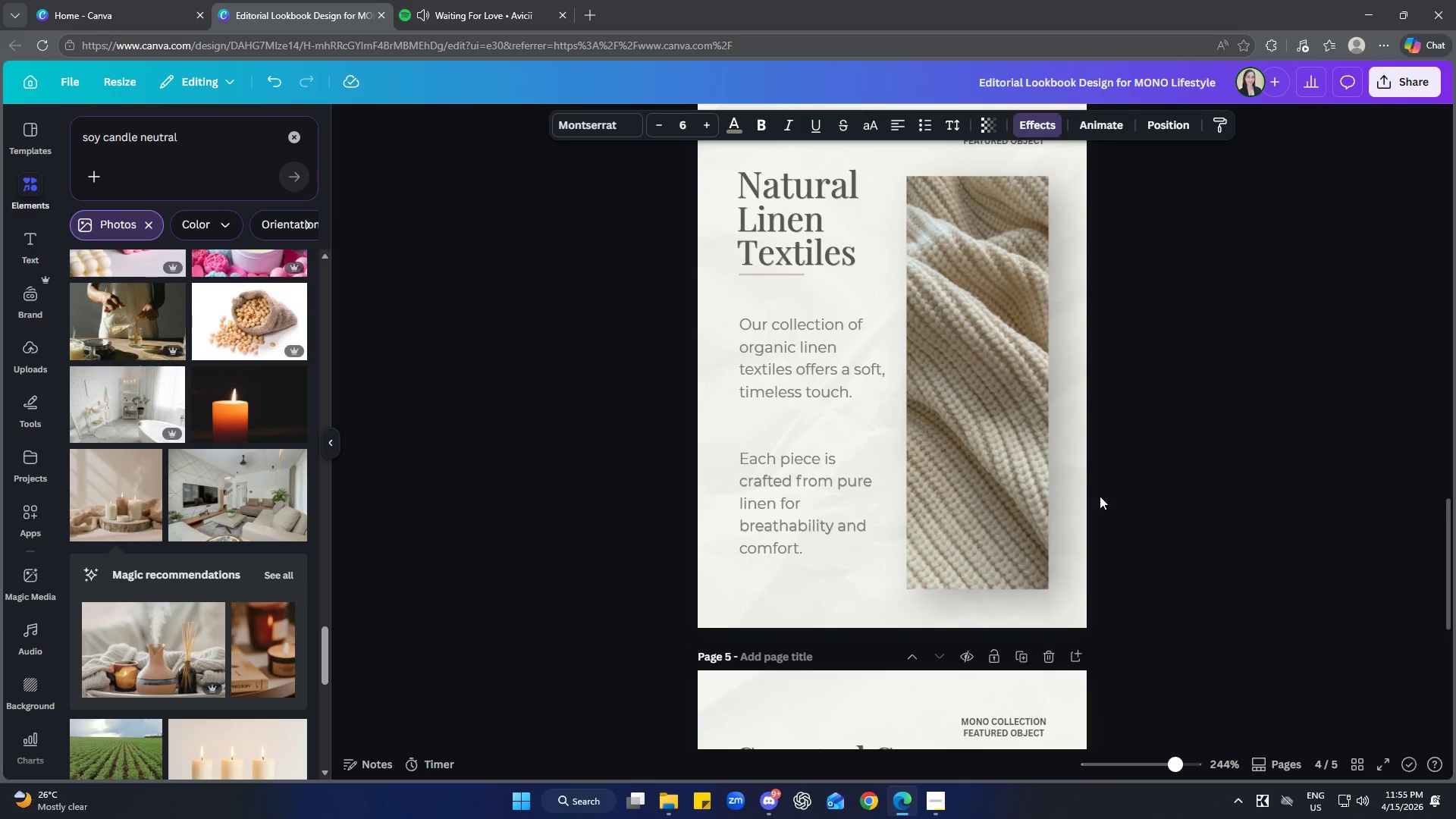 
left_click([802, 352])
 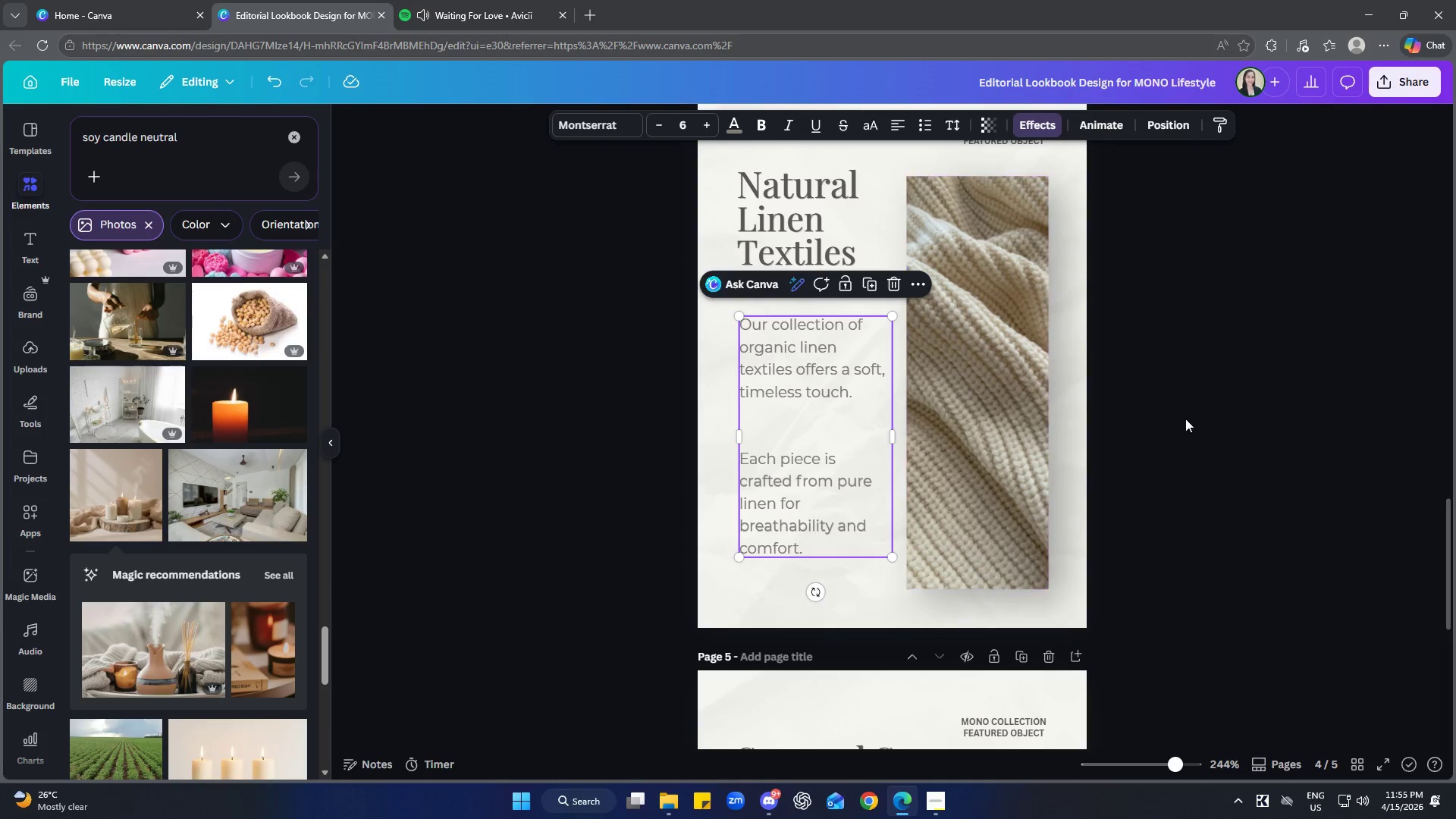 
scroll: coordinate [1251, 472], scroll_direction: up, amount: 3.0
 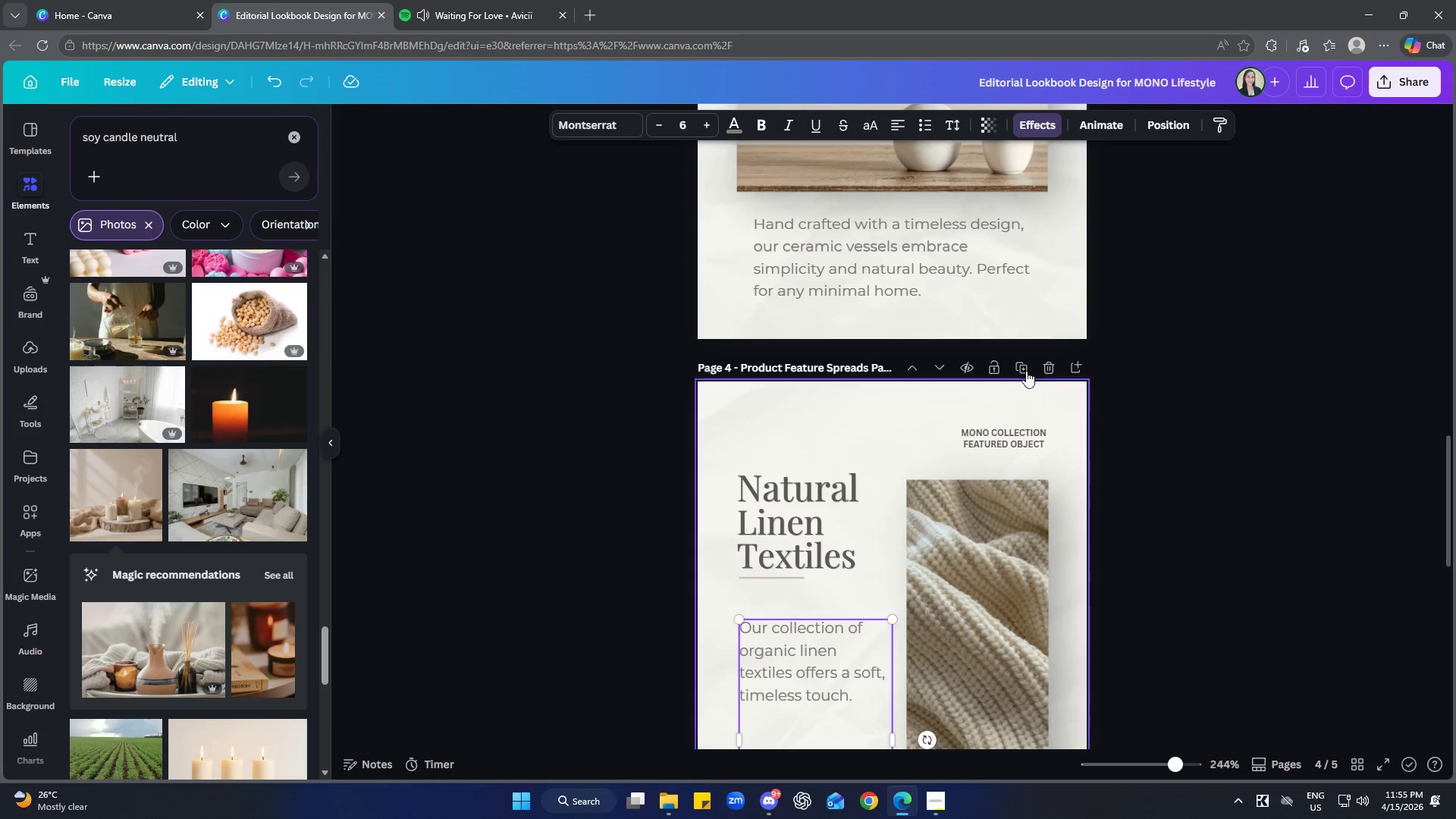 
left_click([930, 265])
 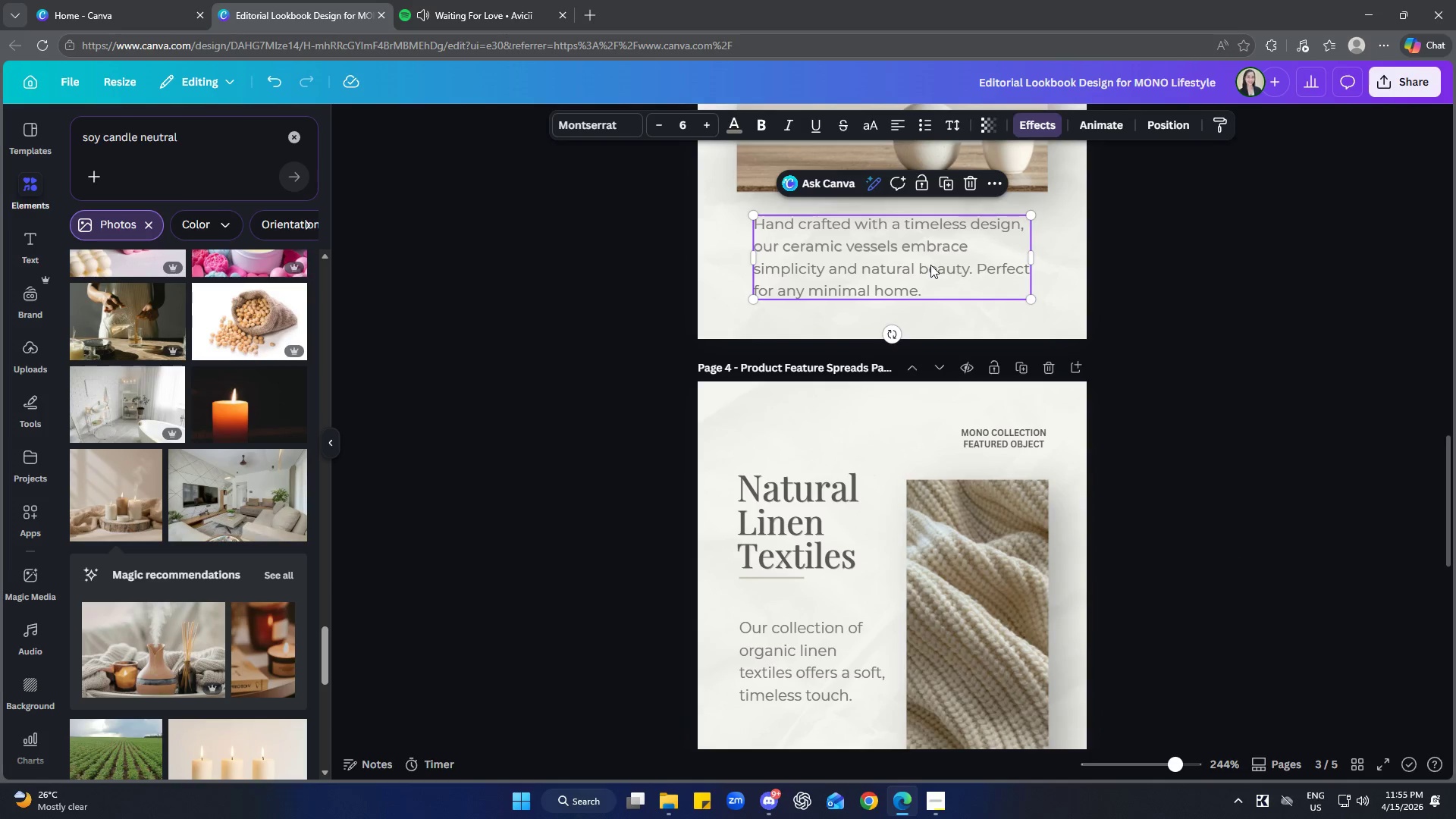 
key(Control+C)
 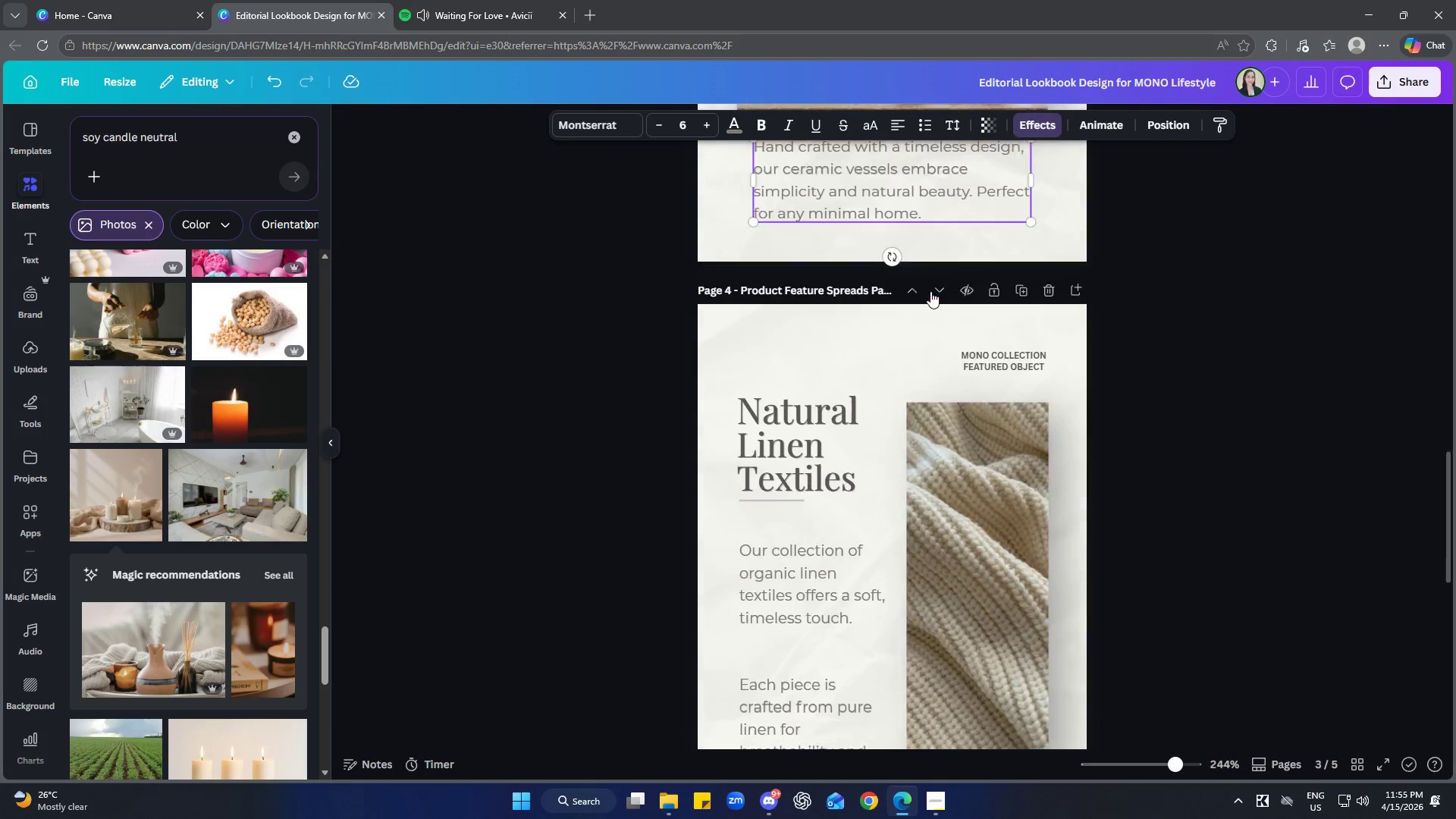 
scroll: coordinate [997, 554], scroll_direction: down, amount: 14.0
 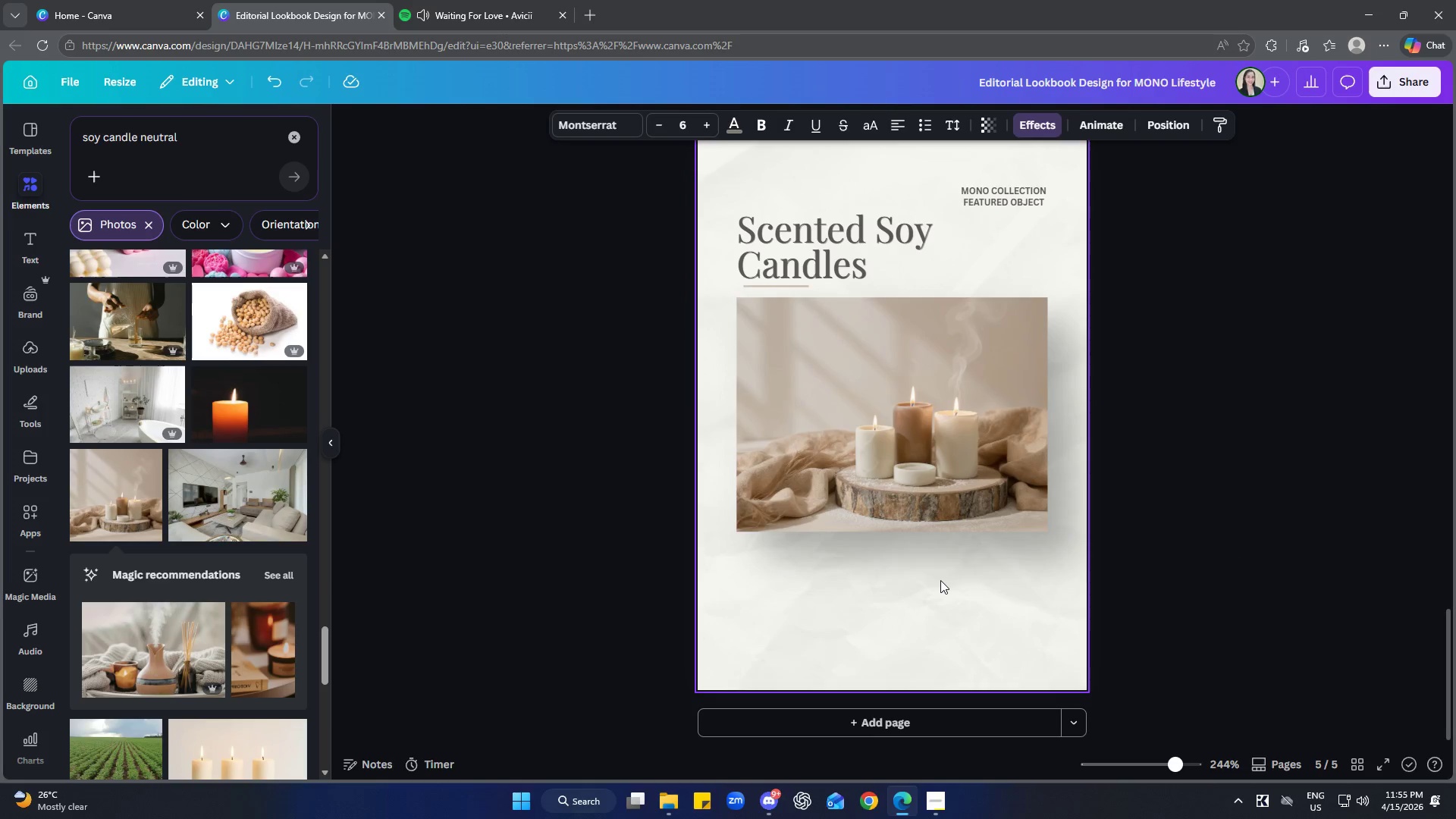 
left_click([940, 580])
 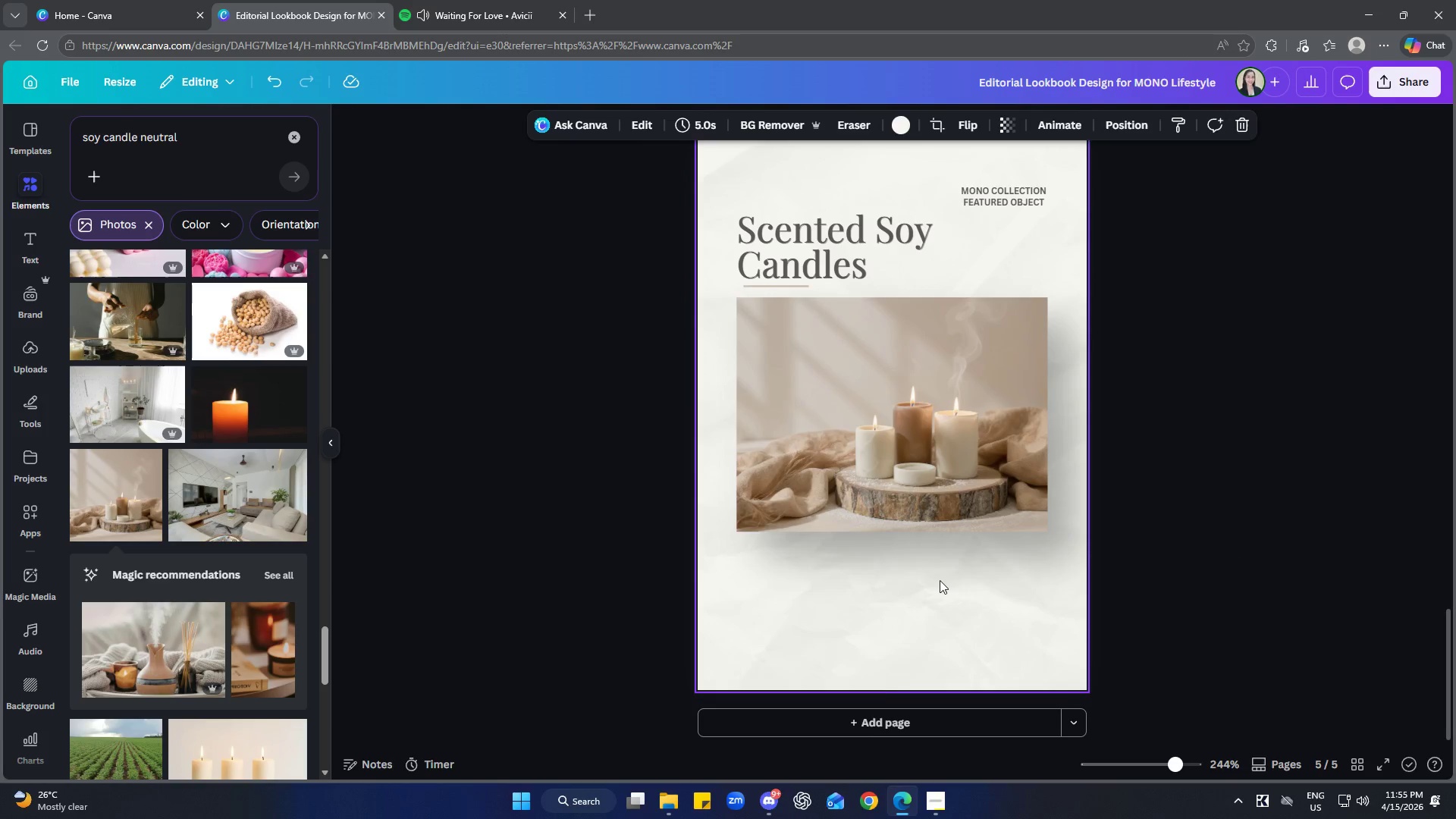 
key(Control+ControlLeft)
 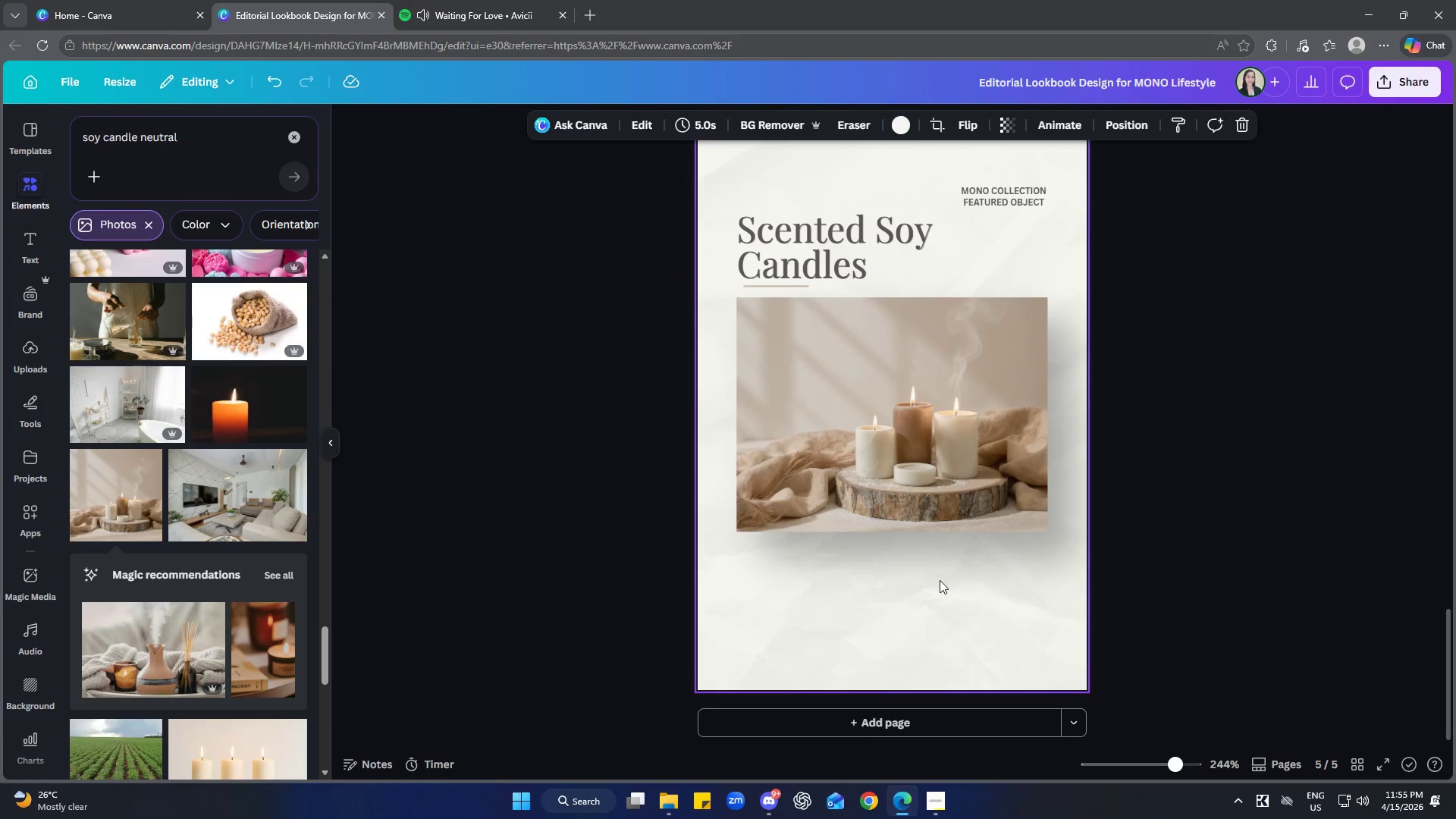 
key(Control+V)
 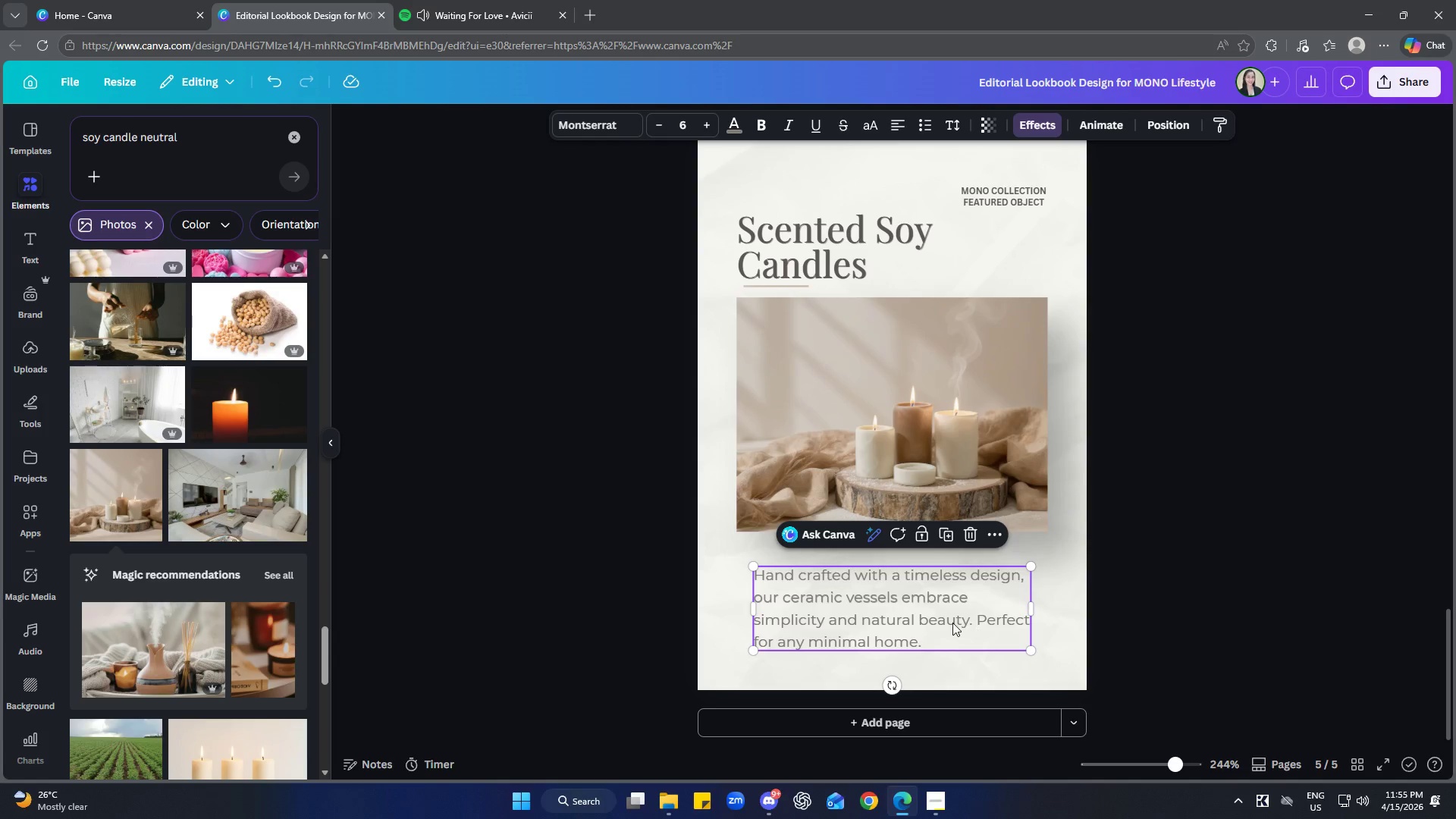 
left_click([934, 625])
 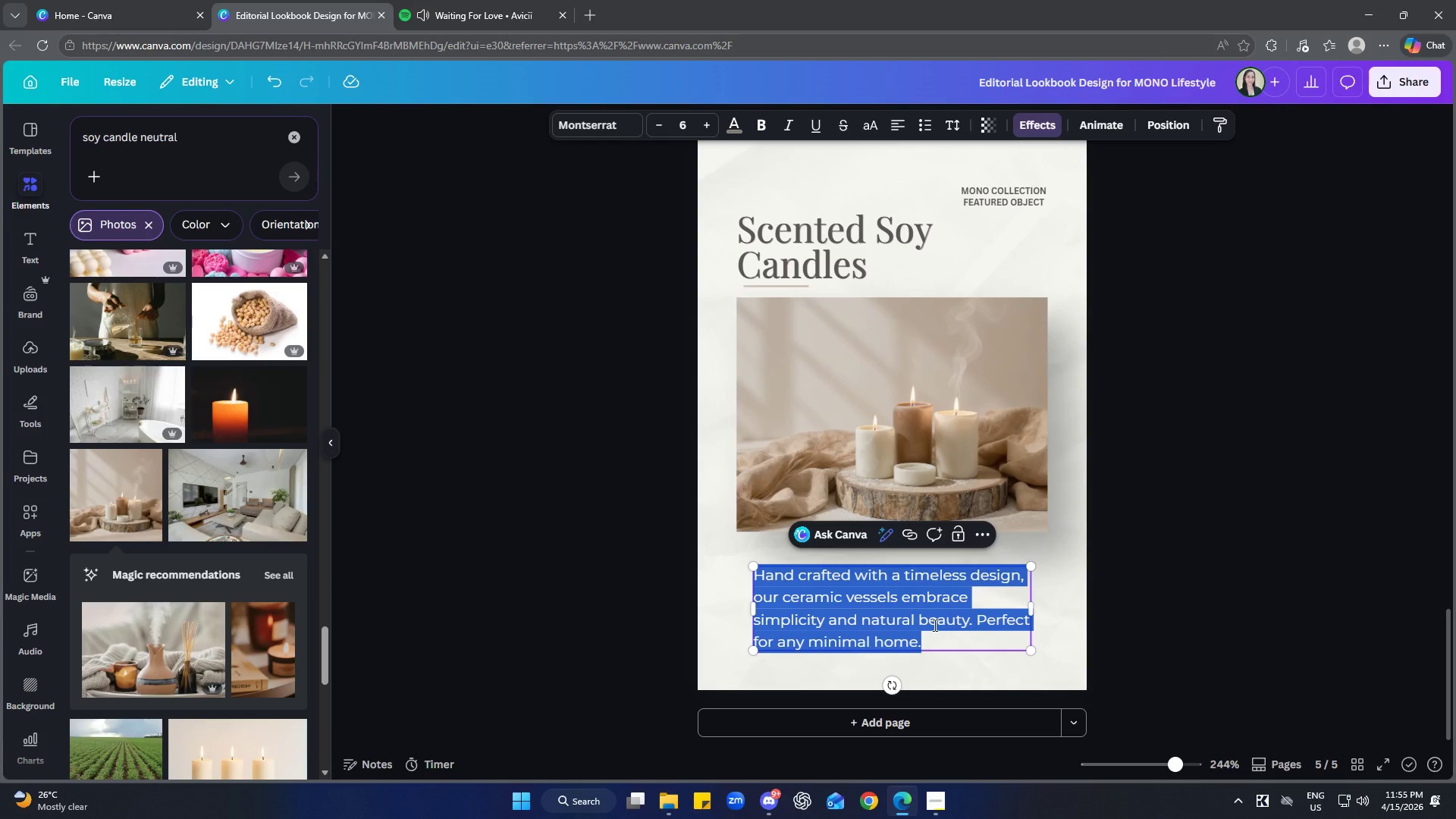 
type(Hand-poured in a)
key(Backspace)
type(smakk)
key(Backspace)
key(Backspace)
type(ll batcher)
key(Backspace)
type(s, our candles are made with natira)
key(Backspace)
key(Backspace)
key(Backspace)
type(ural sou)
key(Backspace)
type(y wax and indu)
key(Backspace)
key(Backspace)
type(fused with essesn)
key(Backspace)
key(Backspace)
type(ntioa)
key(Backspace)
key(Backspace)
type(al ou)
key(Backspace)
type(ils.)
 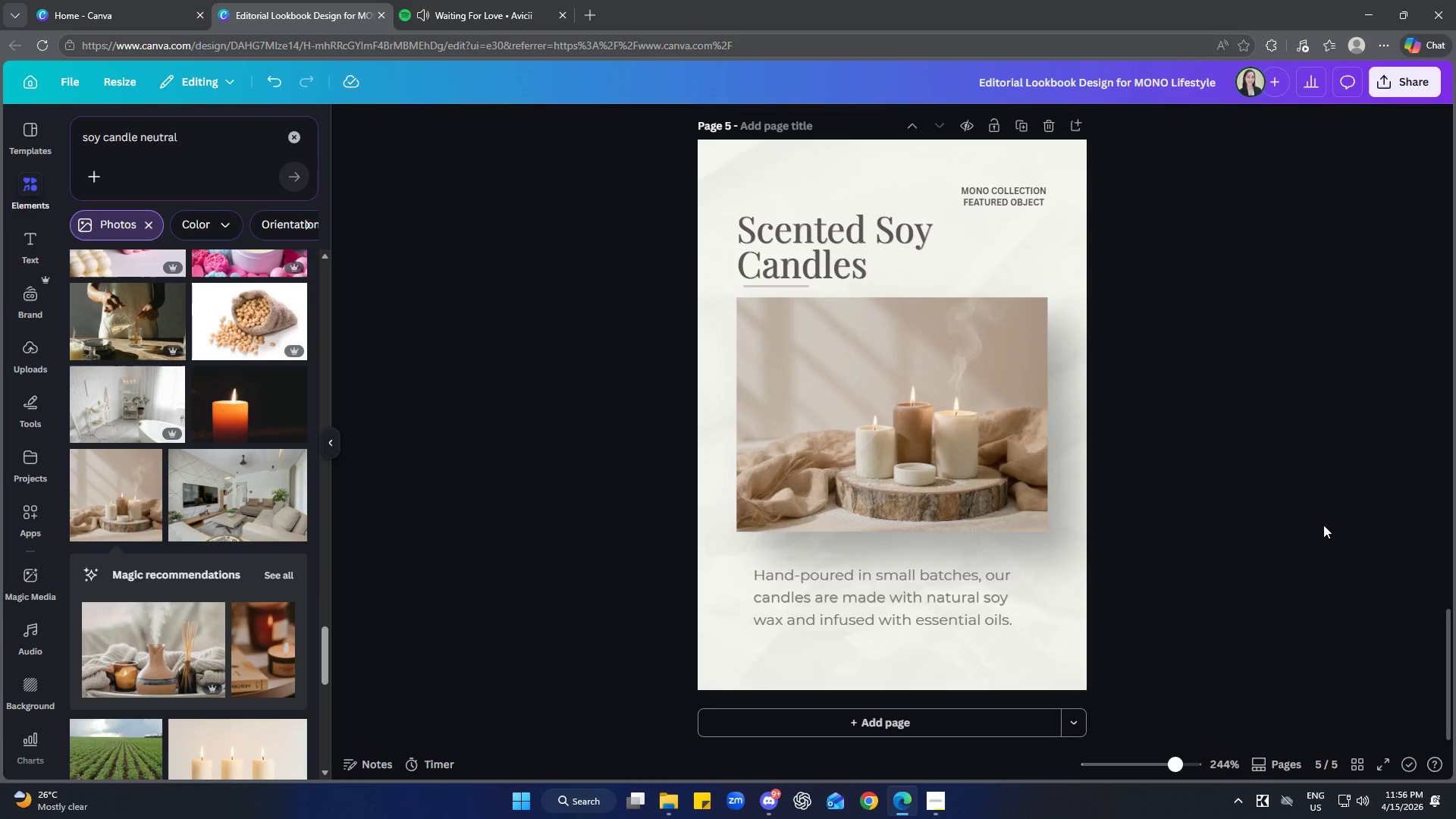 
left_click([926, 793])